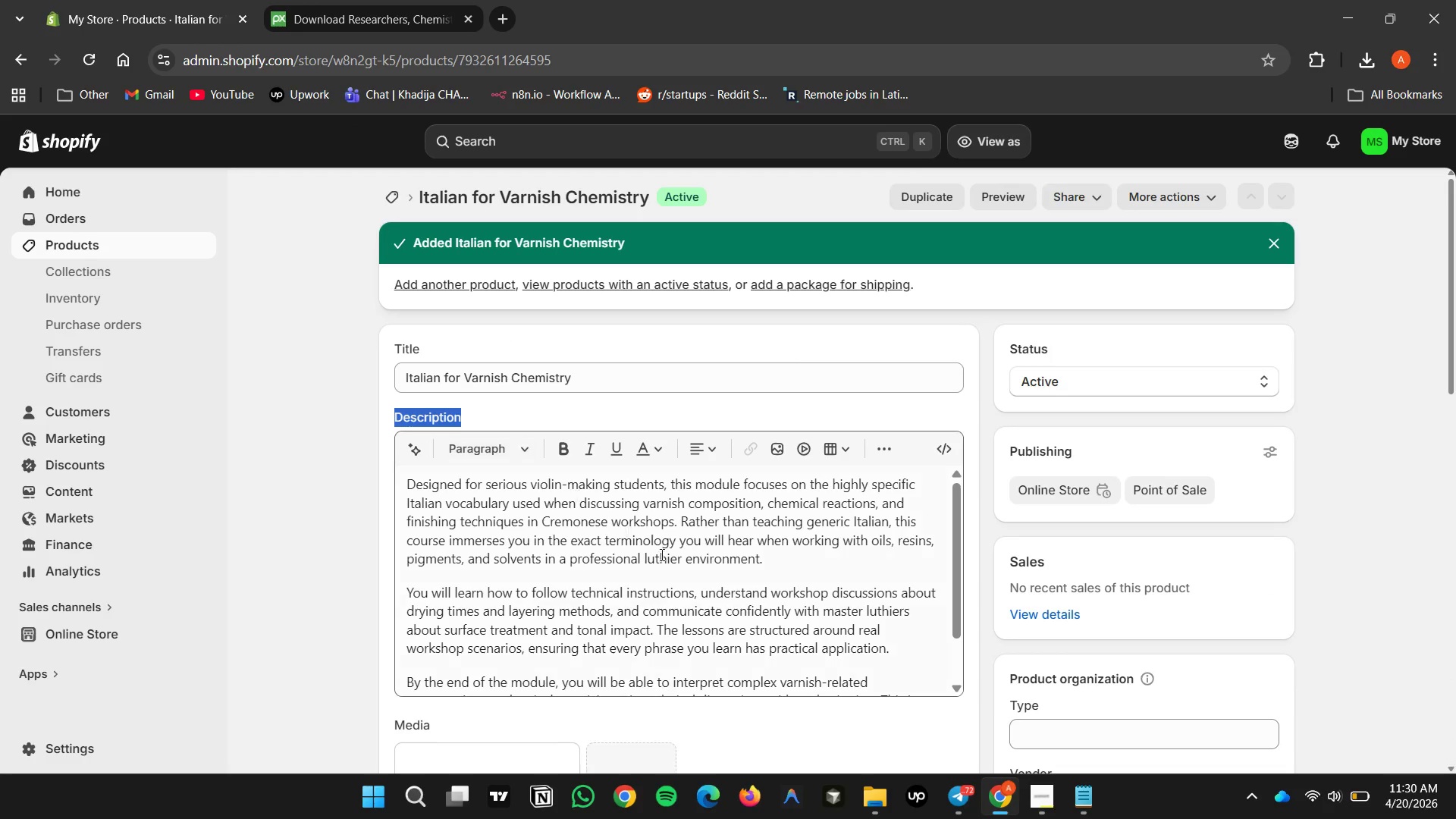 
scroll: coordinate [666, 557], scroll_direction: up, amount: 2.0
 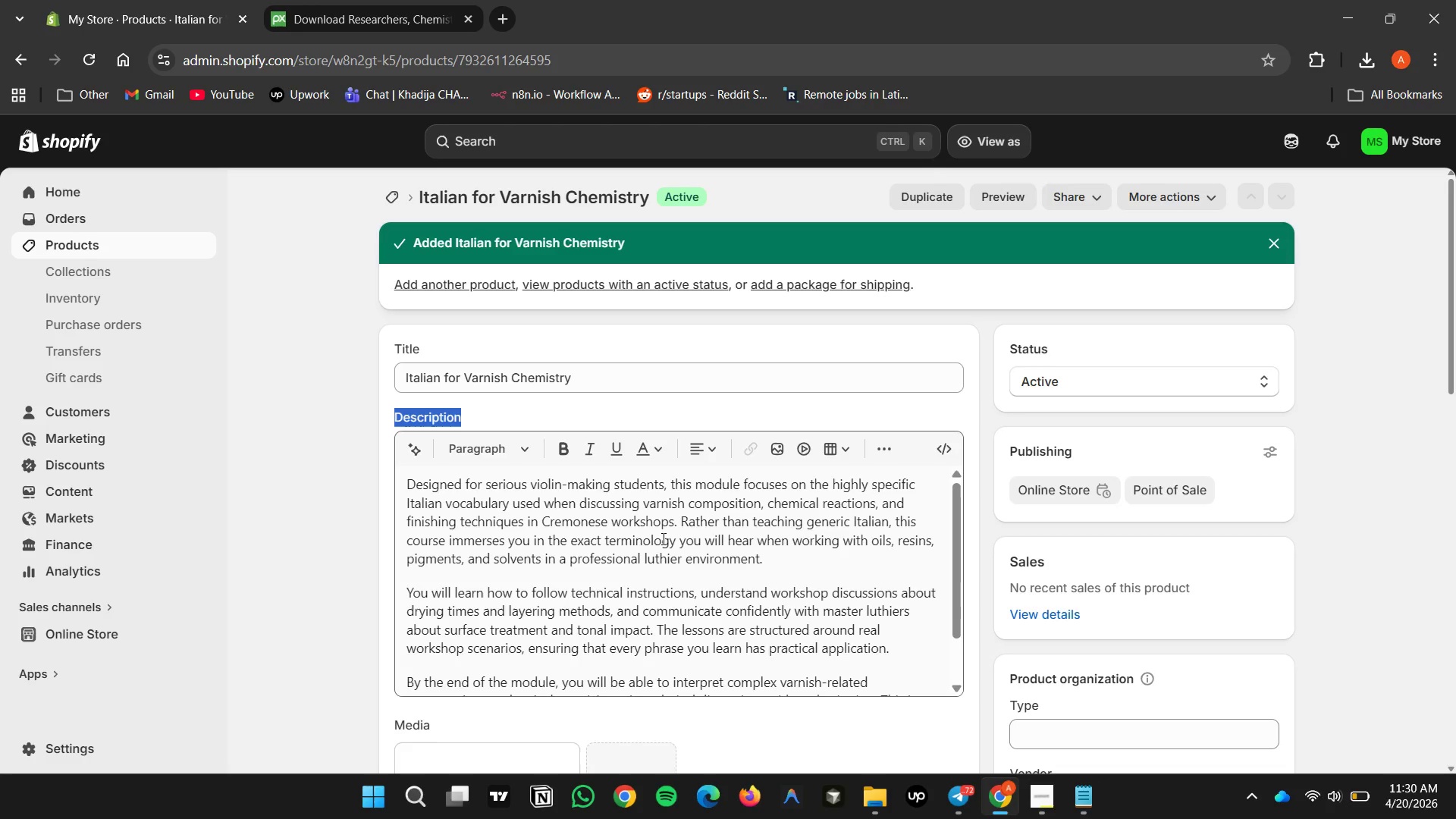 
scroll: coordinate [327, 593], scroll_direction: down, amount: 11.0
 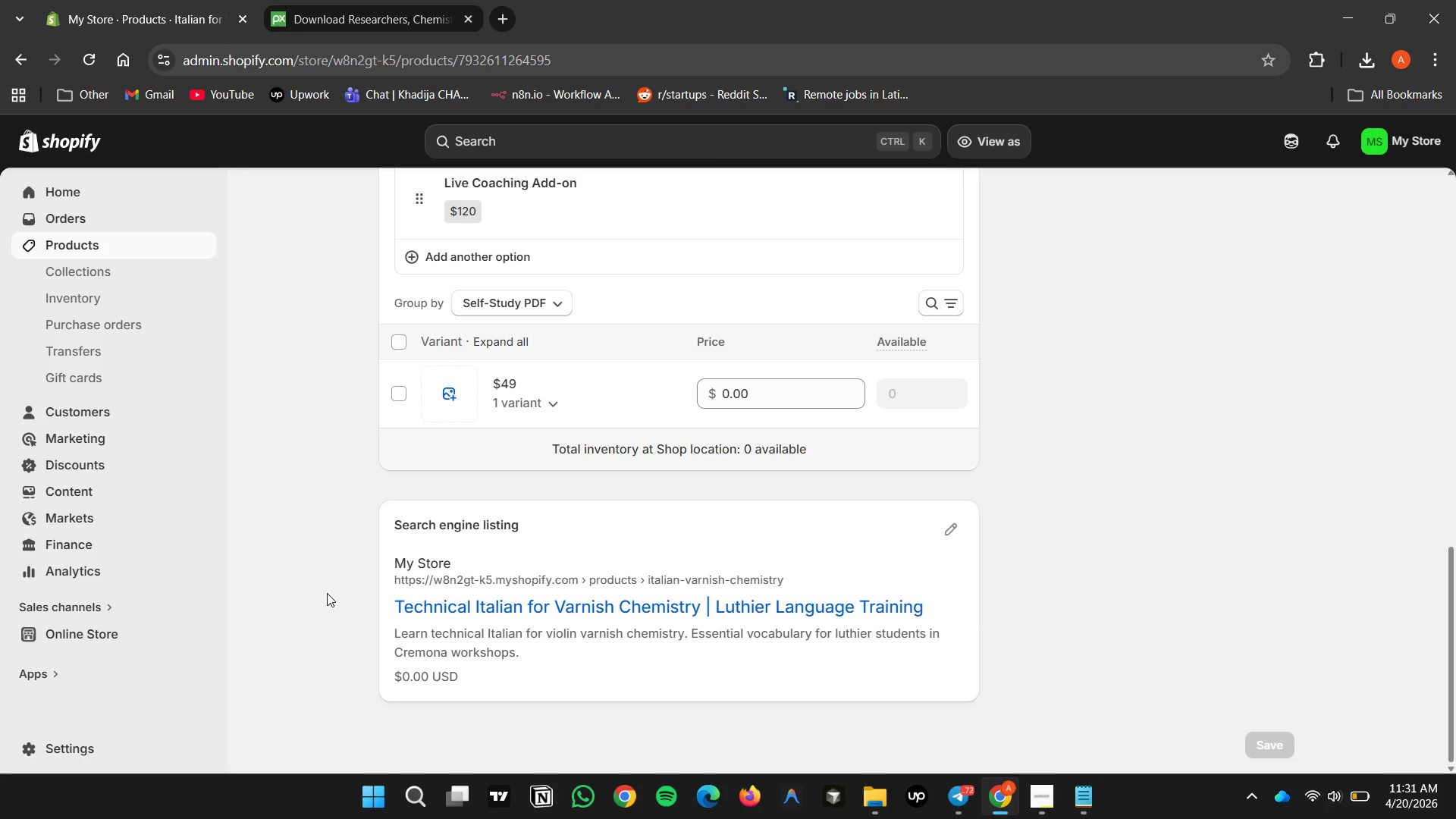 
scroll: coordinate [327, 593], scroll_direction: up, amount: 17.0
 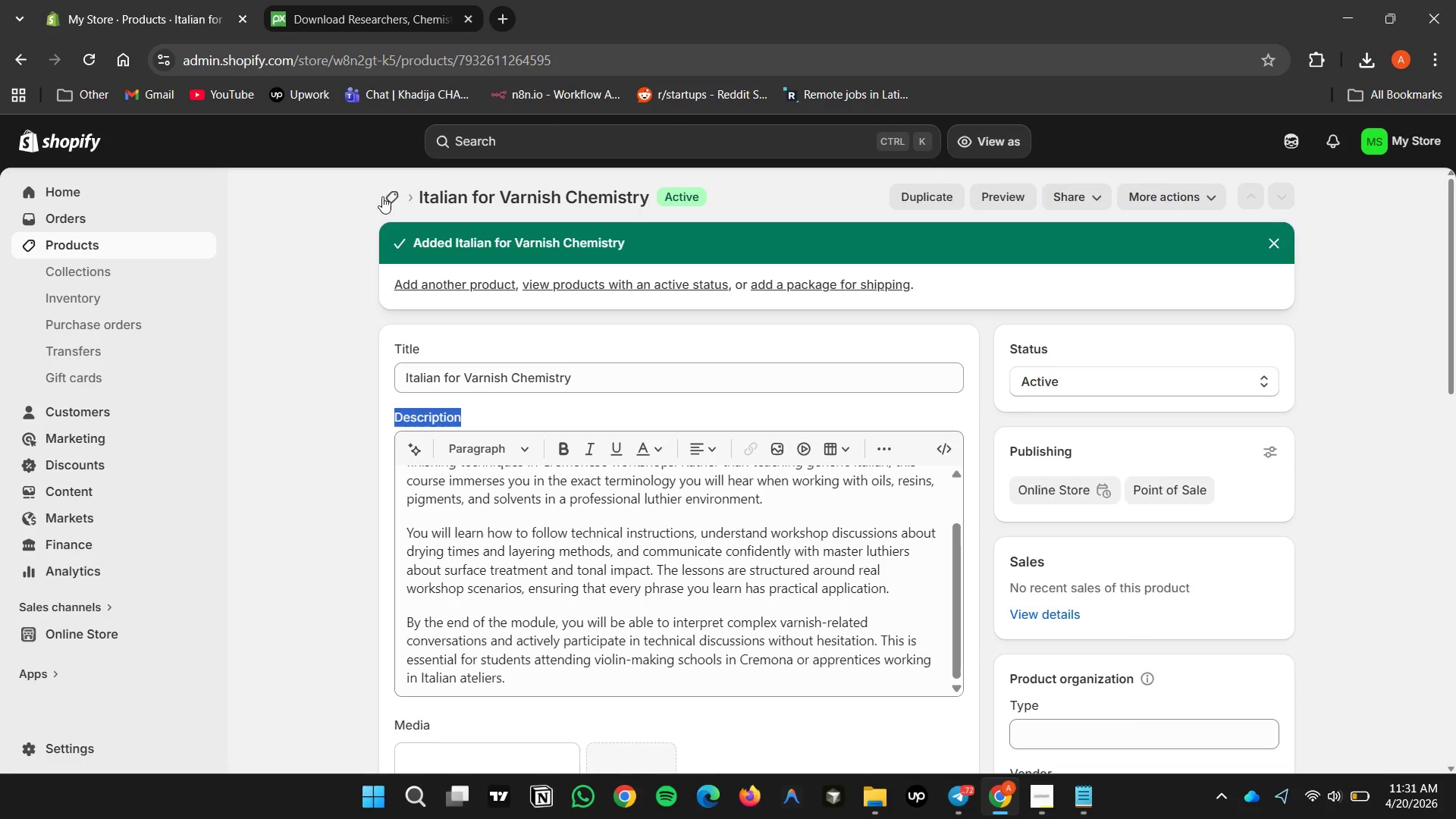 
left_click([397, 196])
 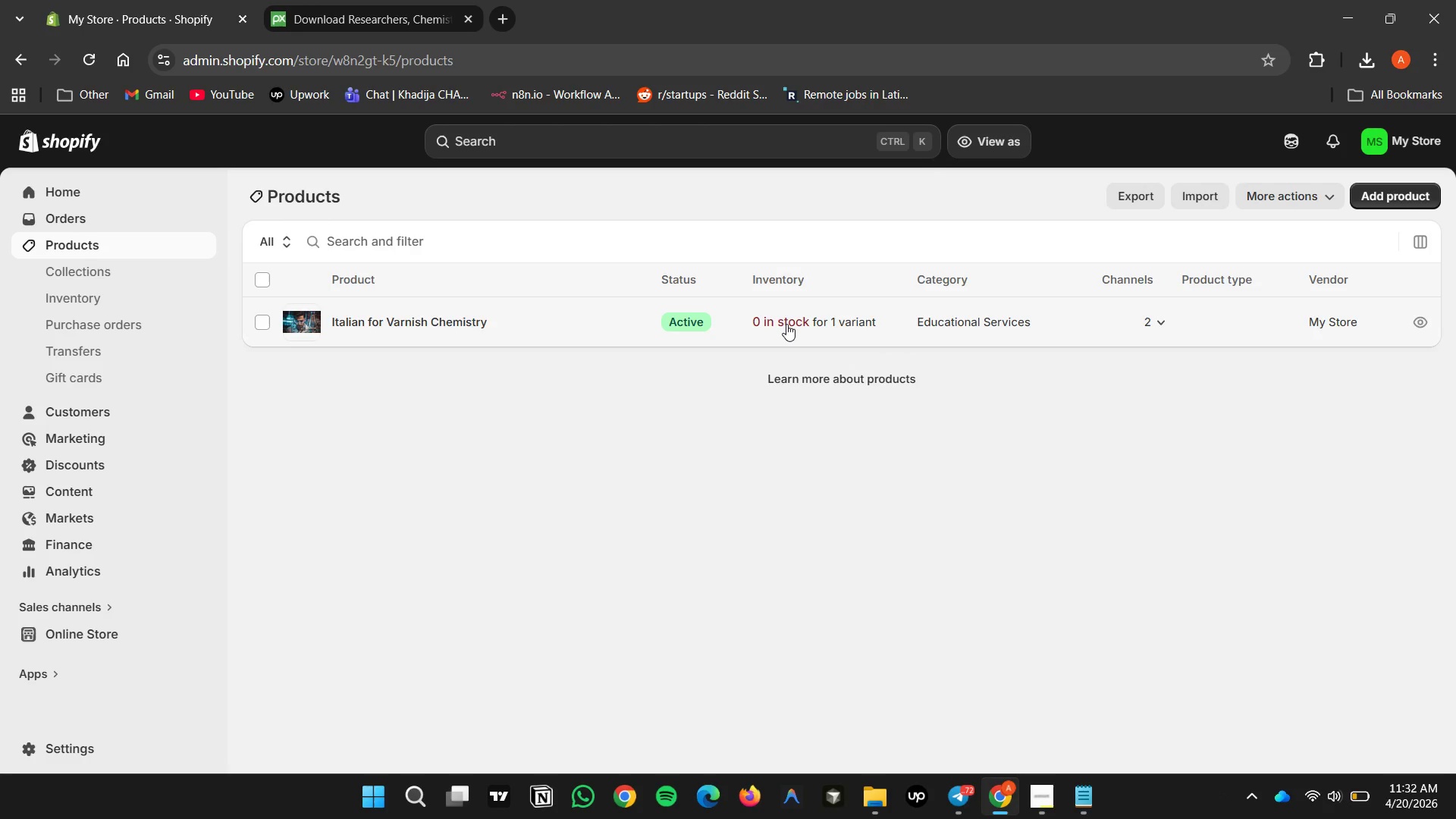 
wait(62.31)
 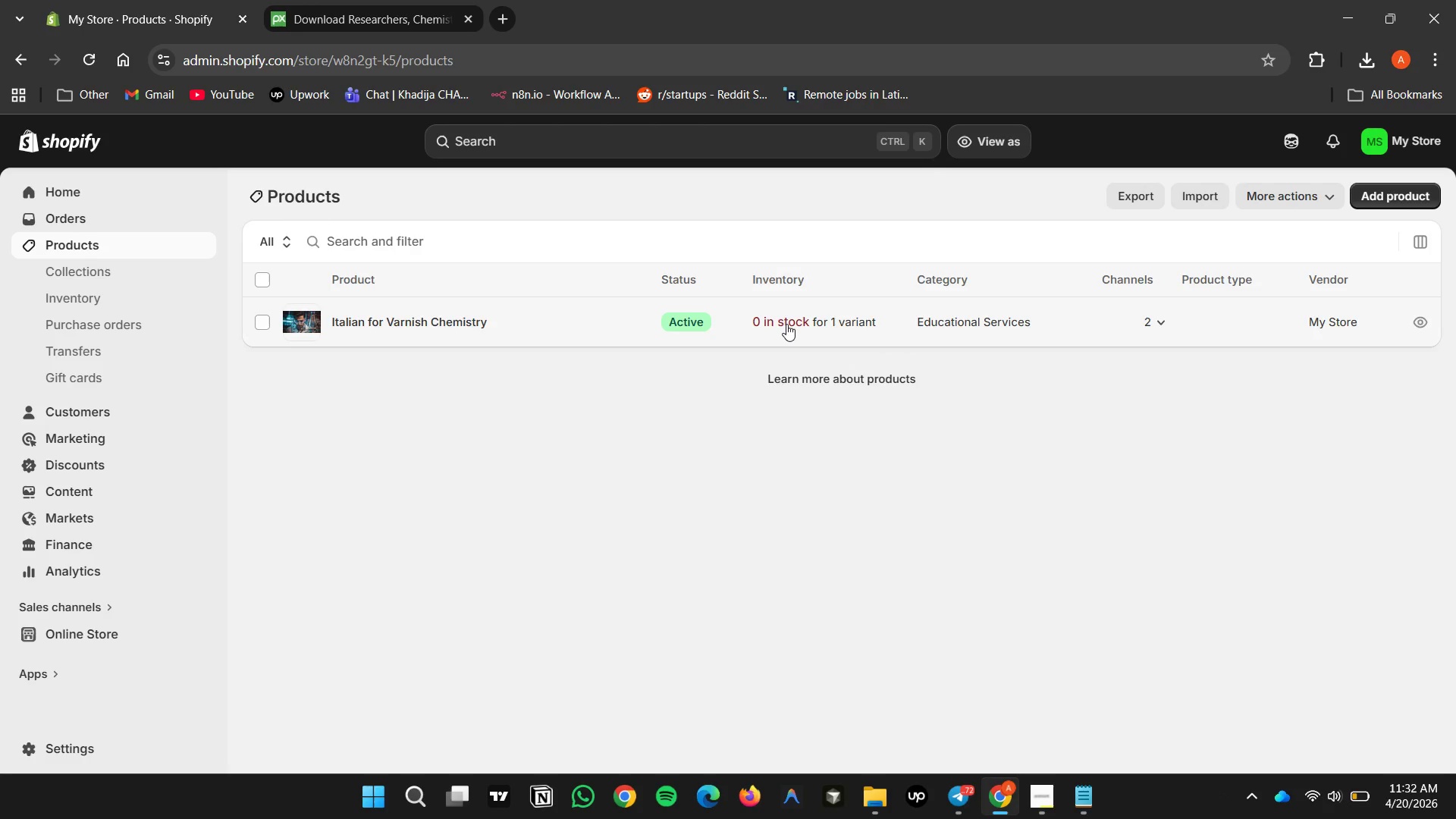 
double_click([1396, 196])
 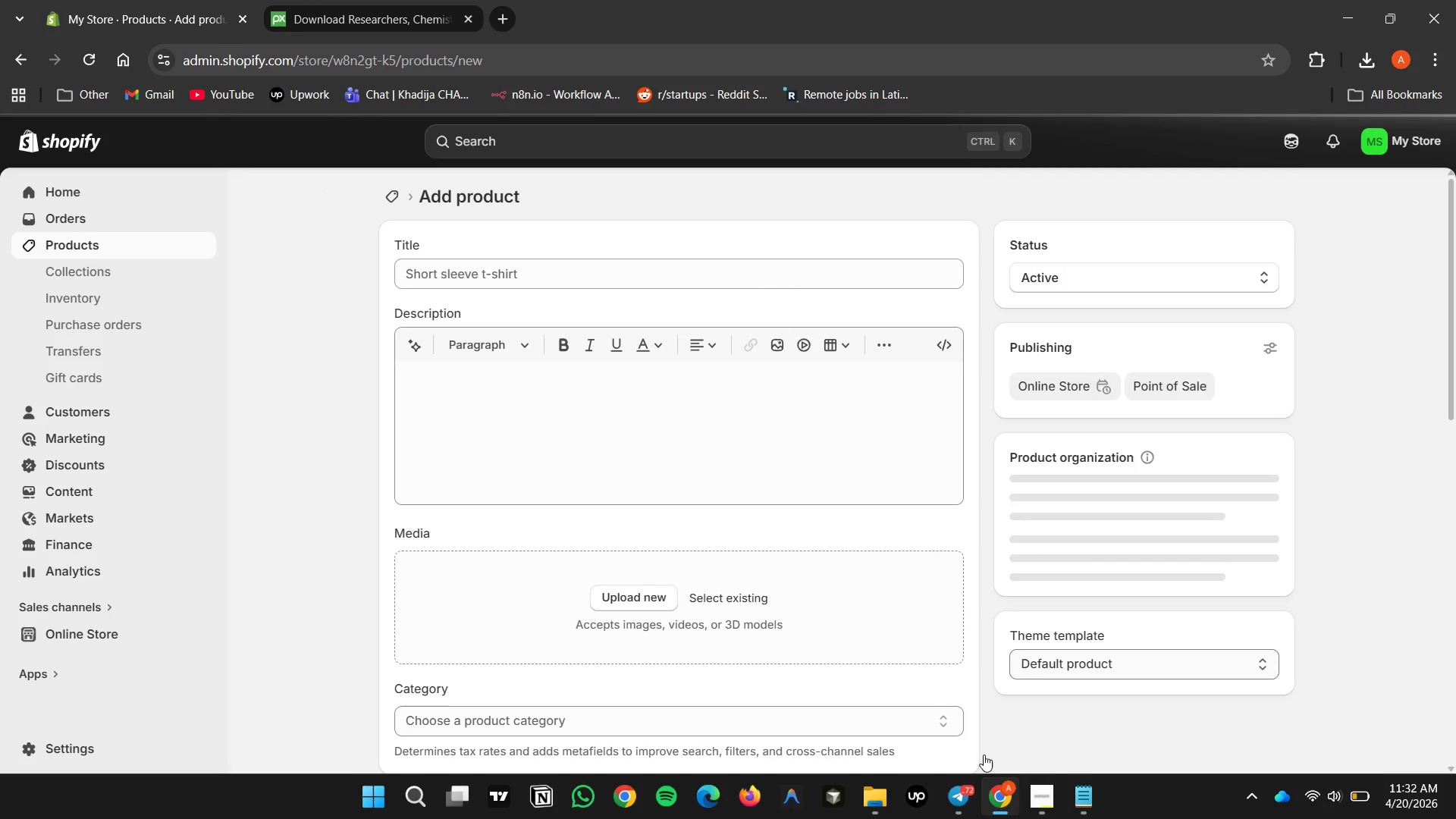 
left_click([1042, 800])